 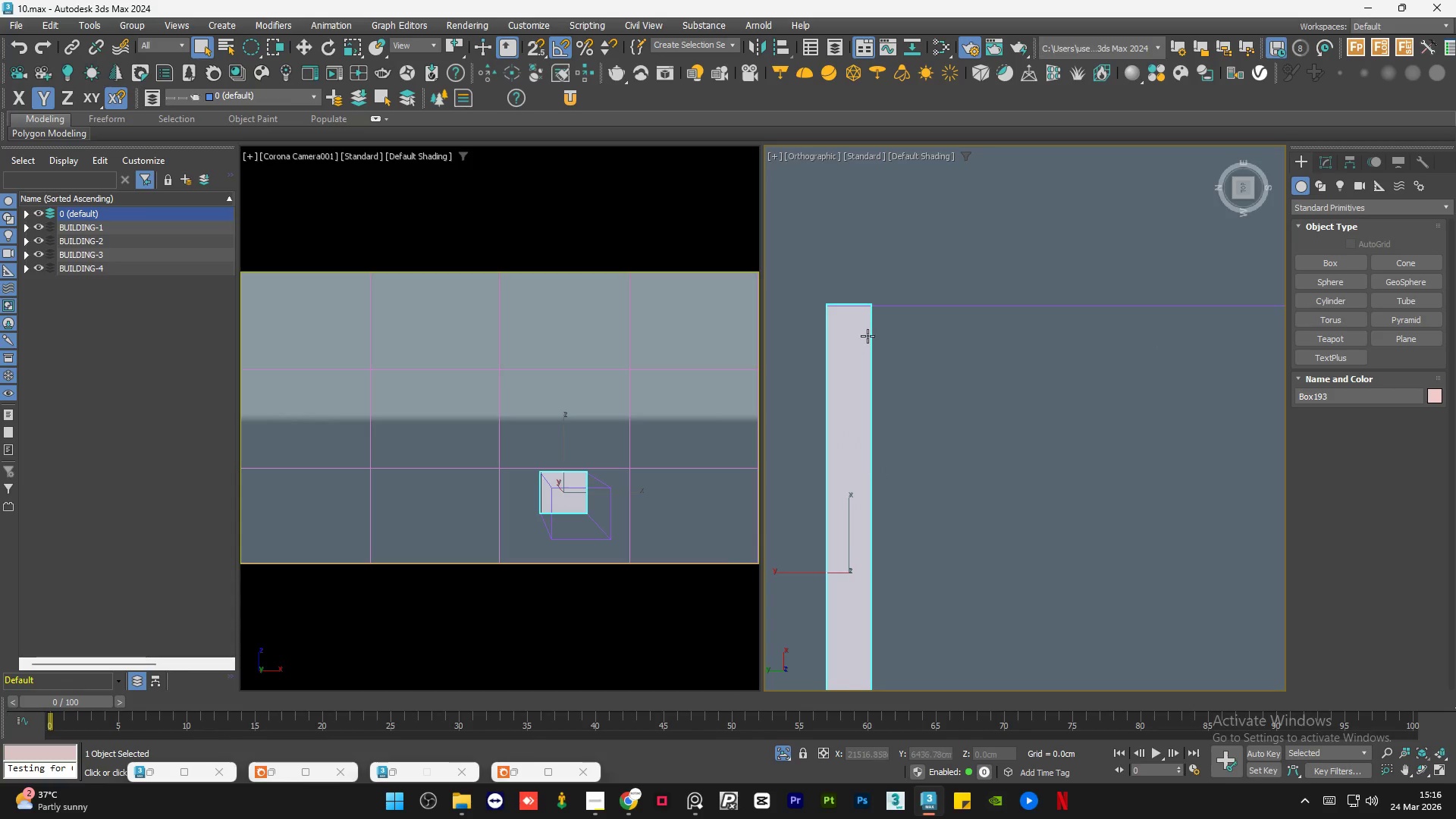 
scroll: coordinate [863, 285], scroll_direction: down, amount: 2.0
 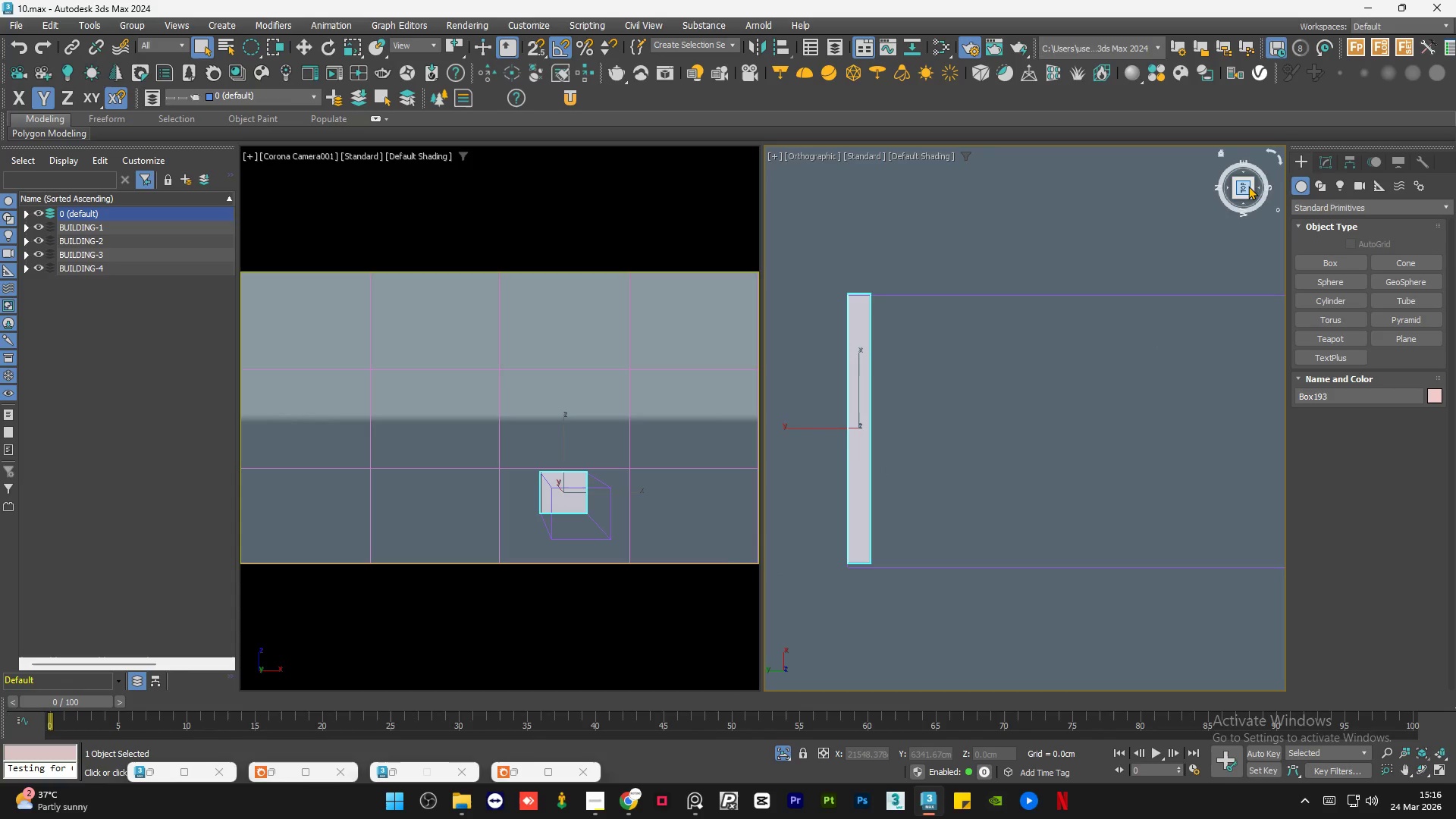 
left_click([1325, 162])
 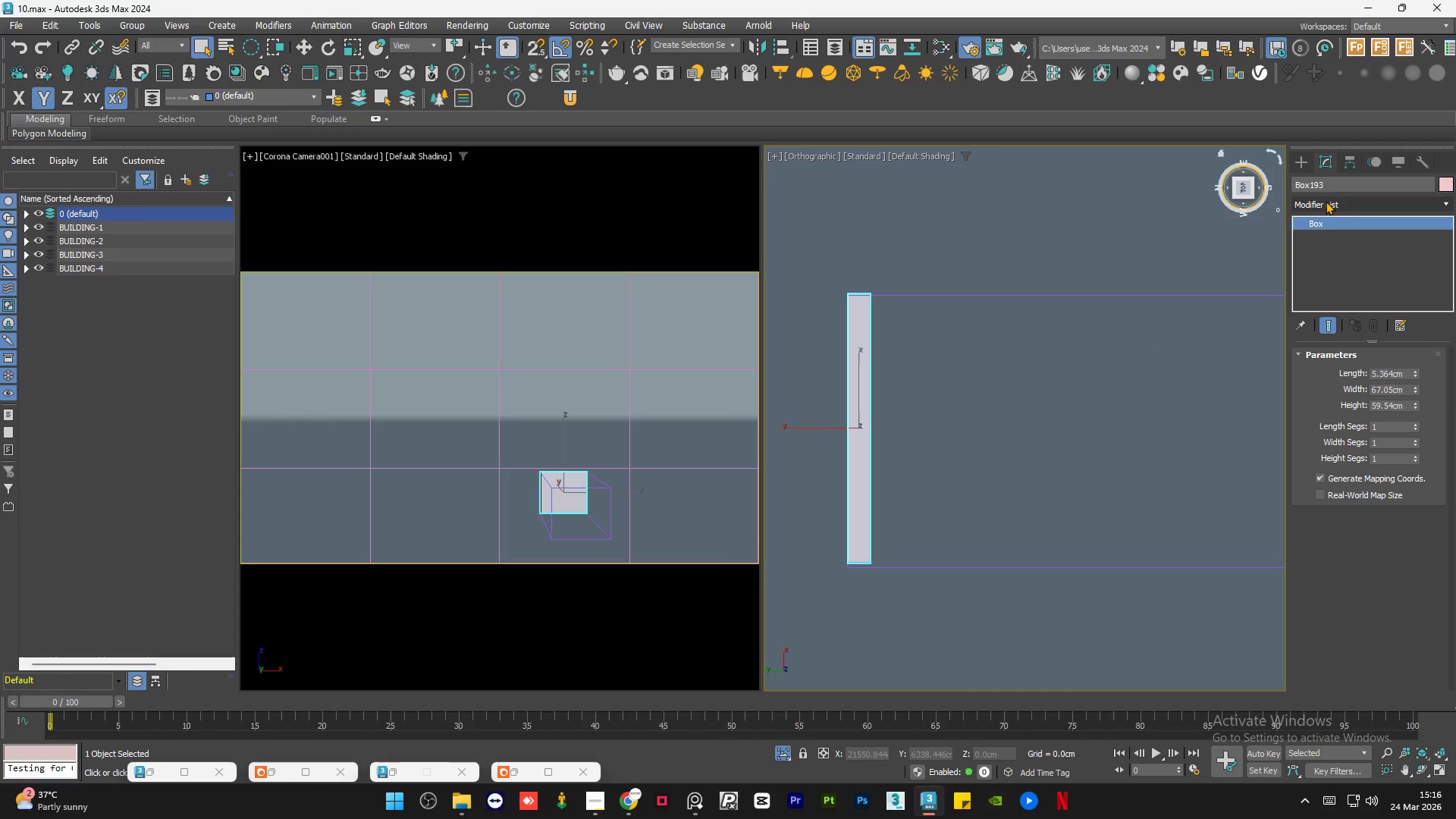 
left_click([1326, 201])
 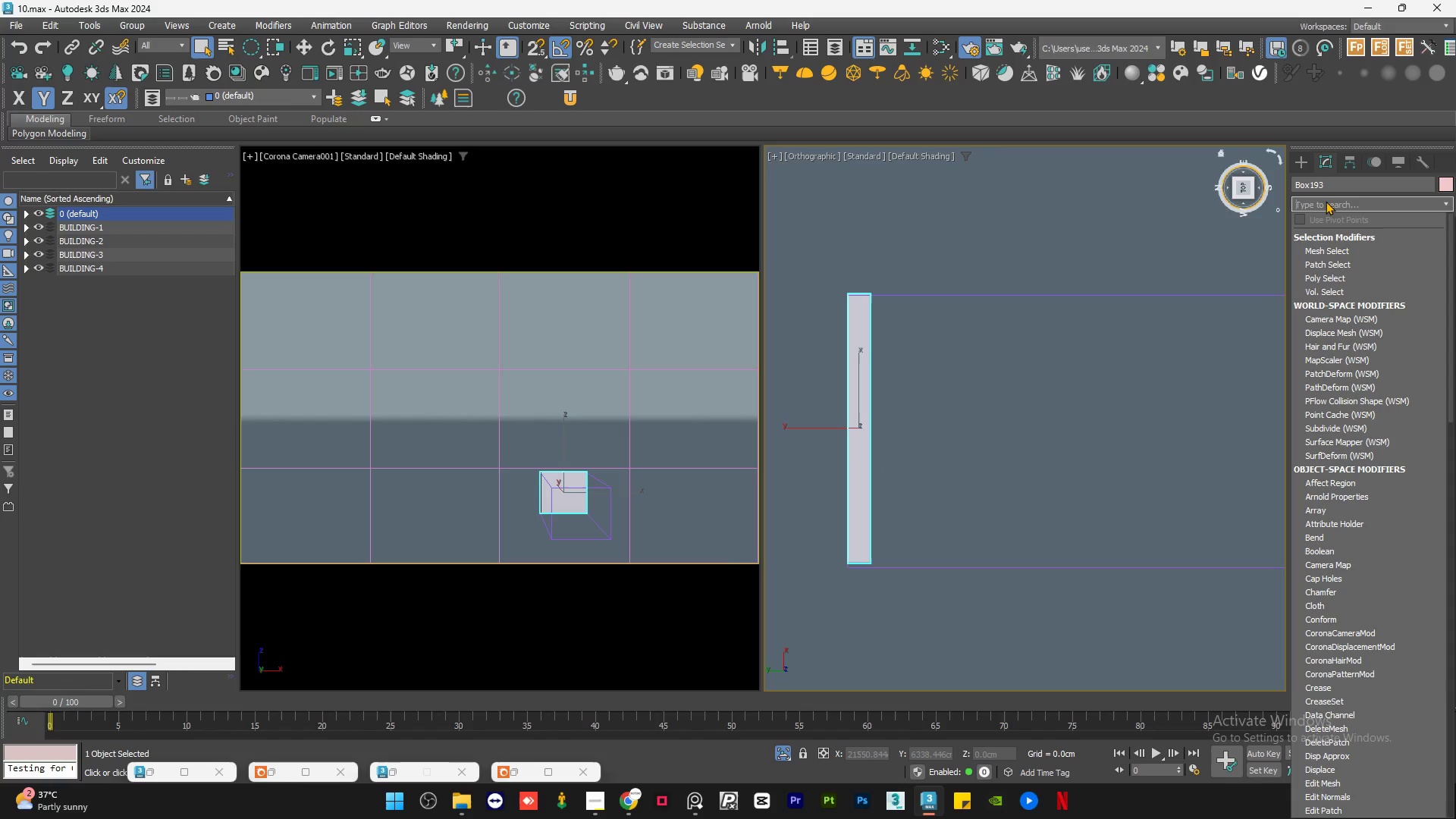 
type(ed)
 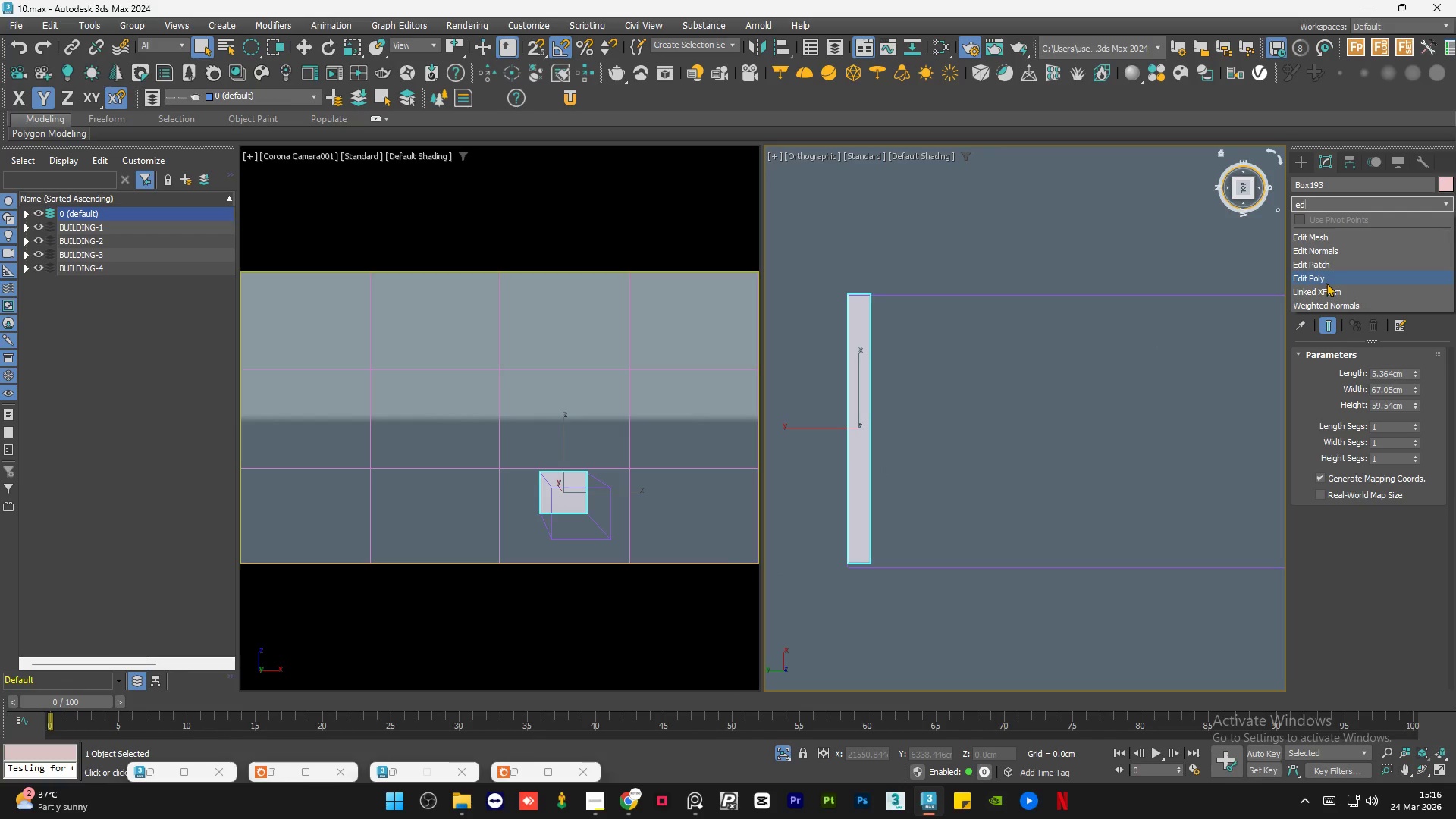 
left_click([1327, 283])
 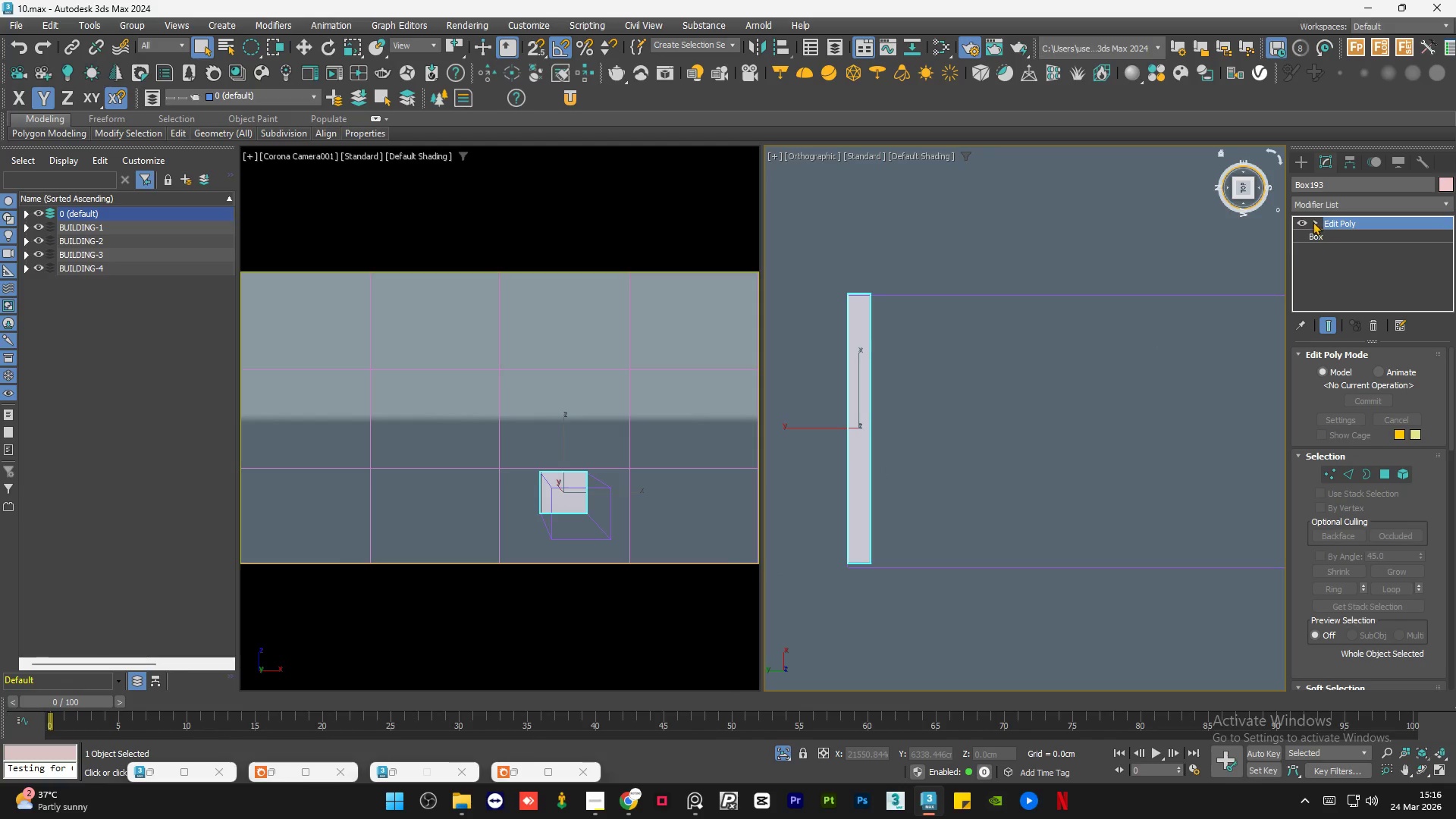 
double_click([1338, 237])
 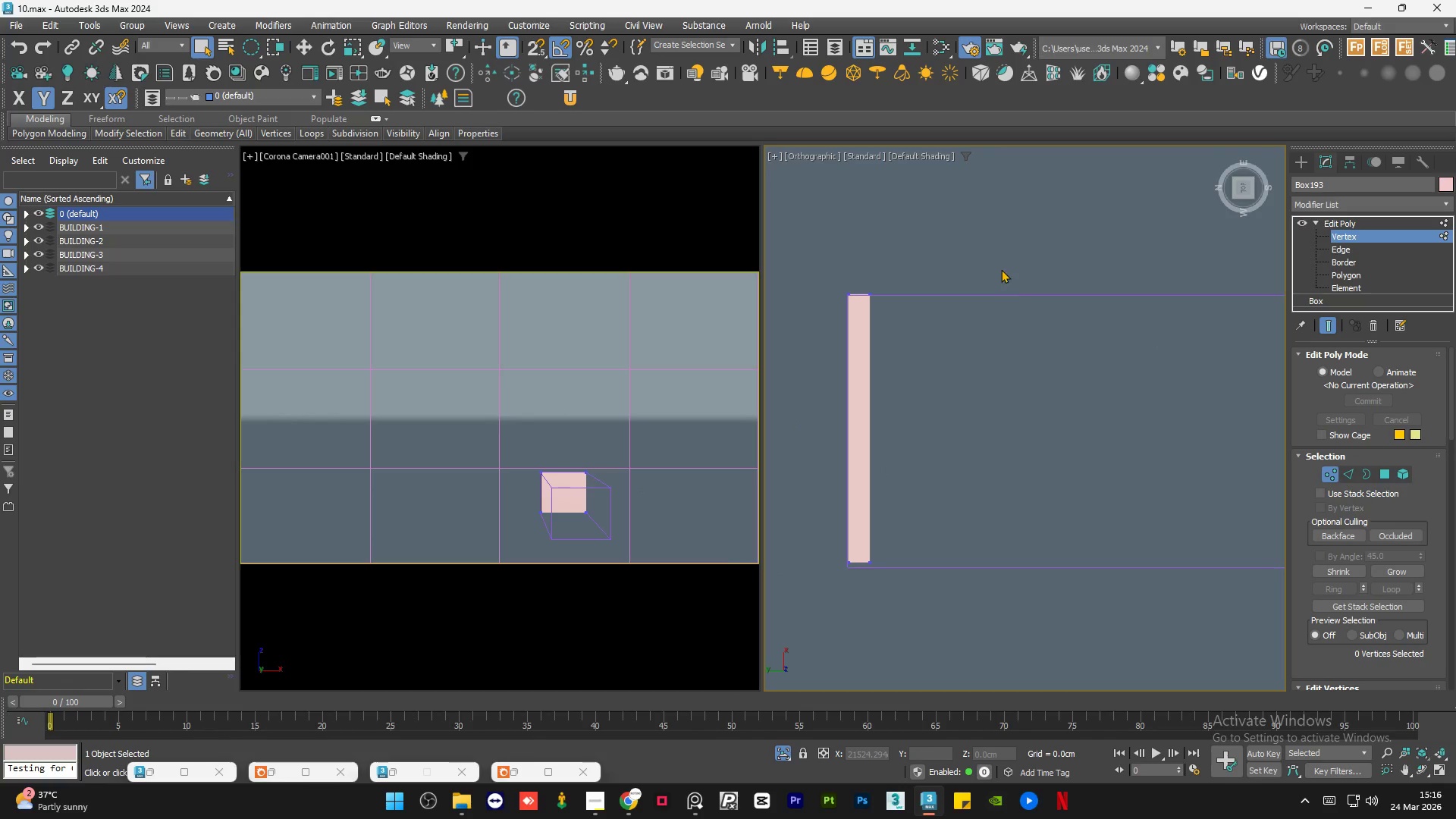 
left_click_drag(start_coordinate=[980, 272], to_coordinate=[975, 278])
 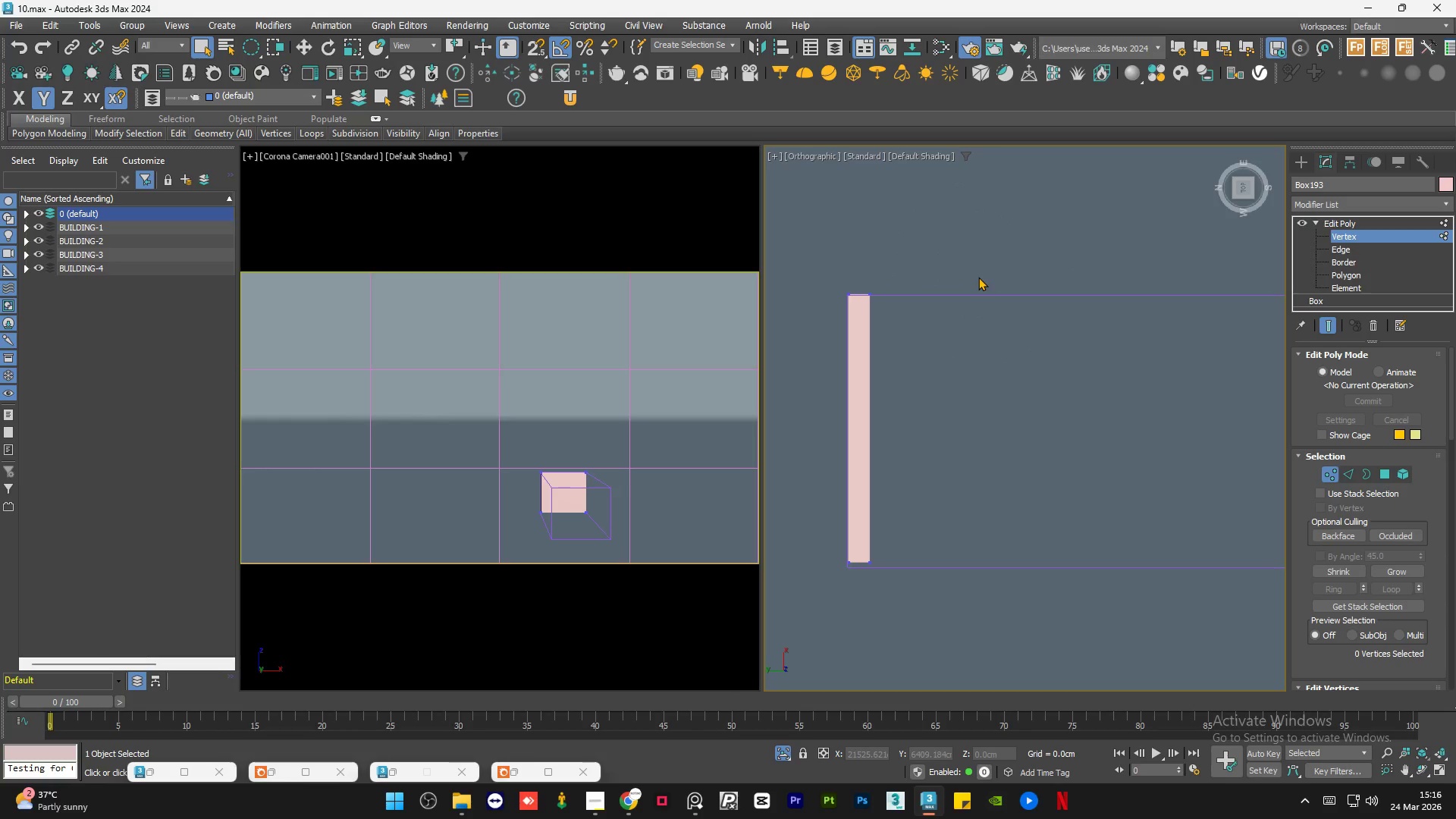 
type(qqqq)
 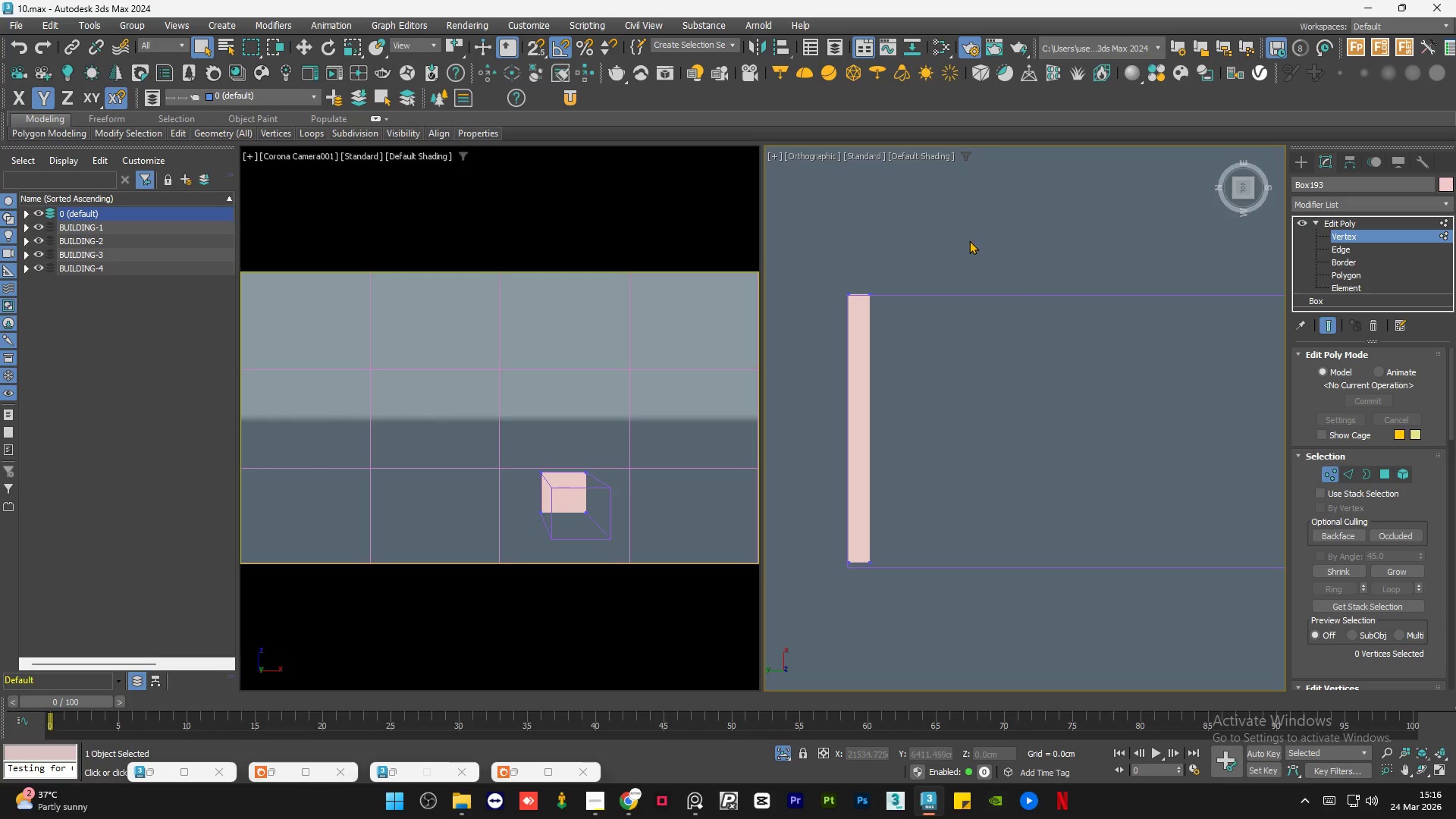 
left_click_drag(start_coordinate=[963, 243], to_coordinate=[832, 331])
 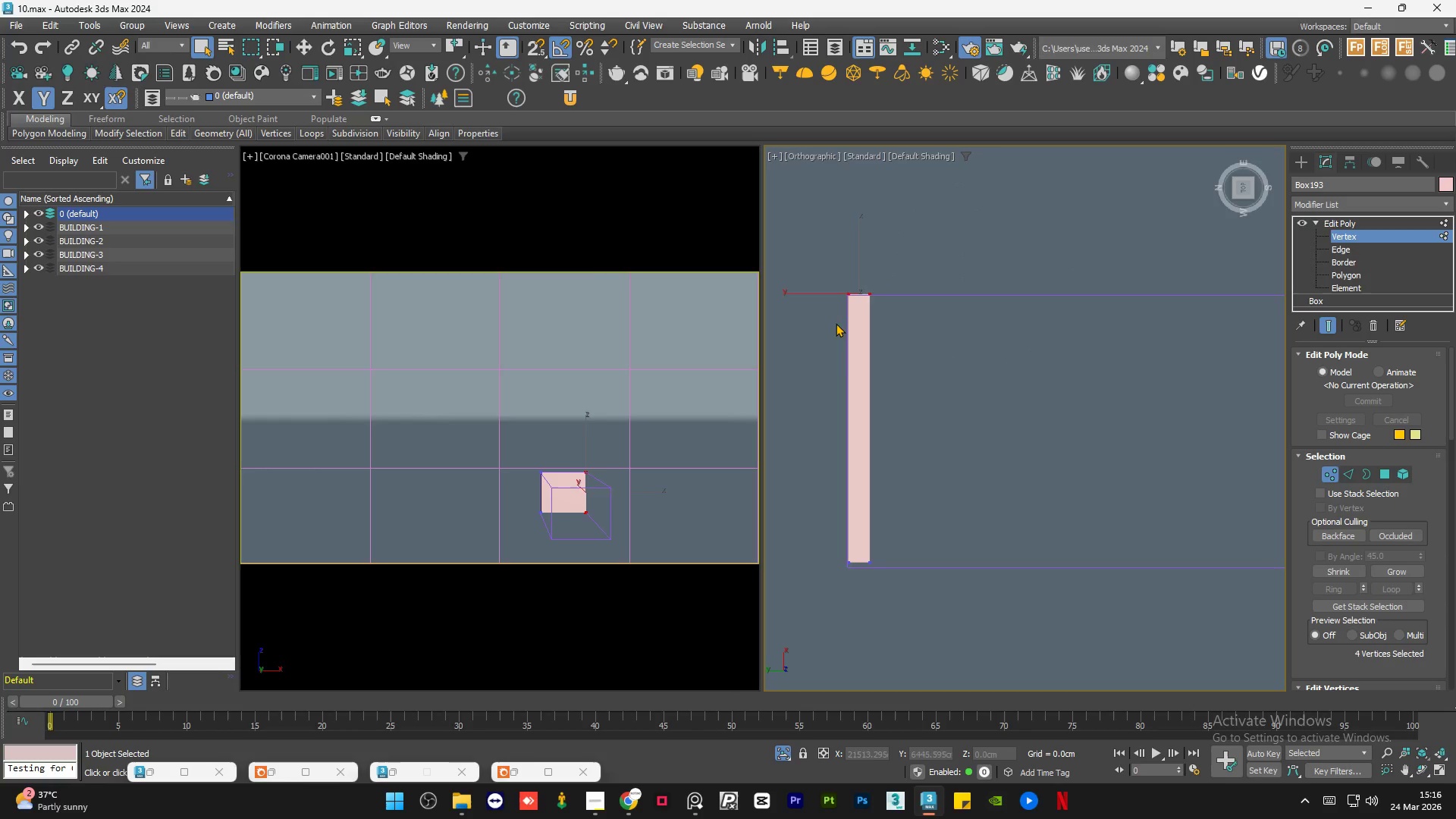 
key(W)
 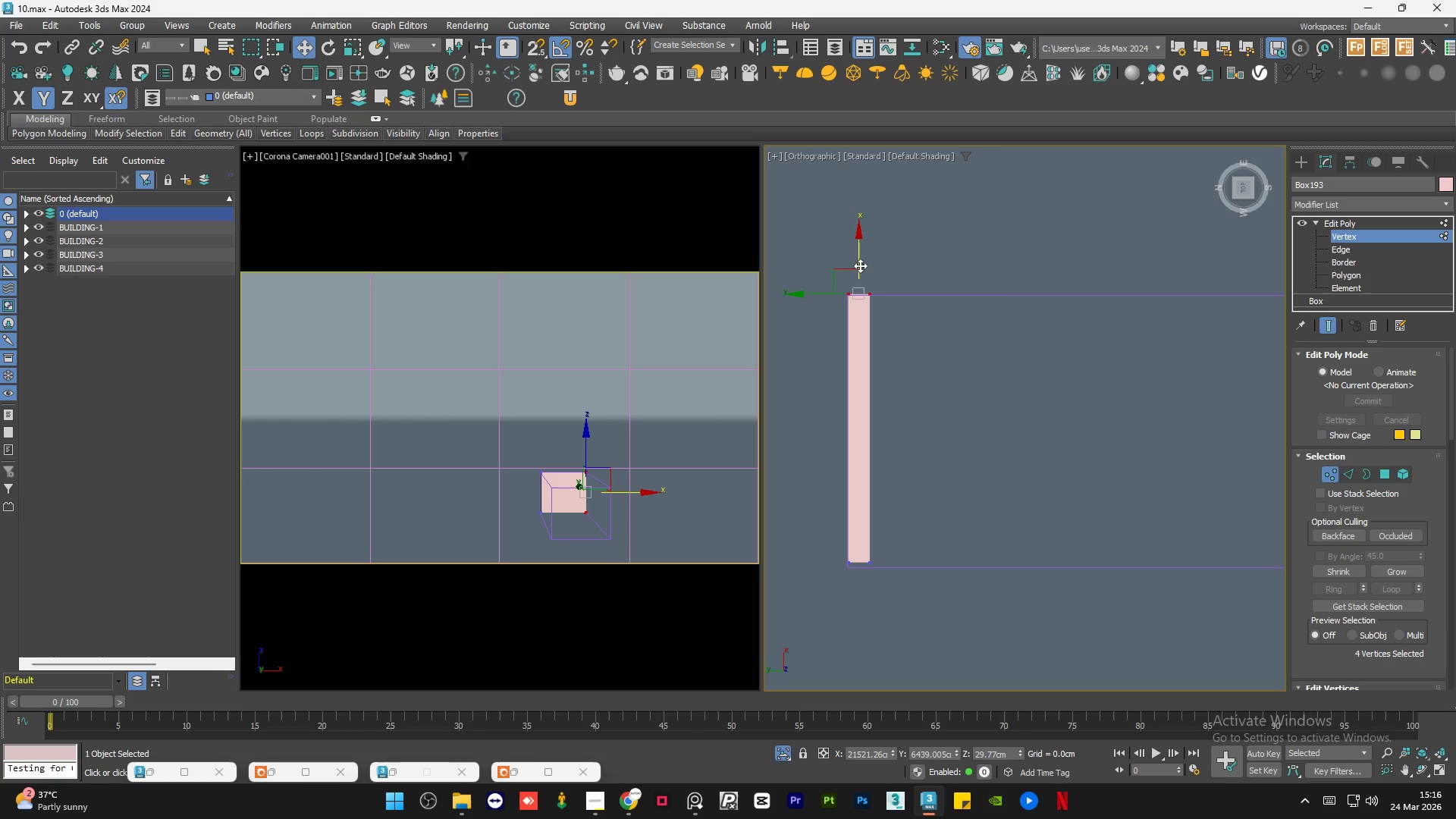 
scroll: coordinate [822, 270], scroll_direction: up, amount: 2.0
 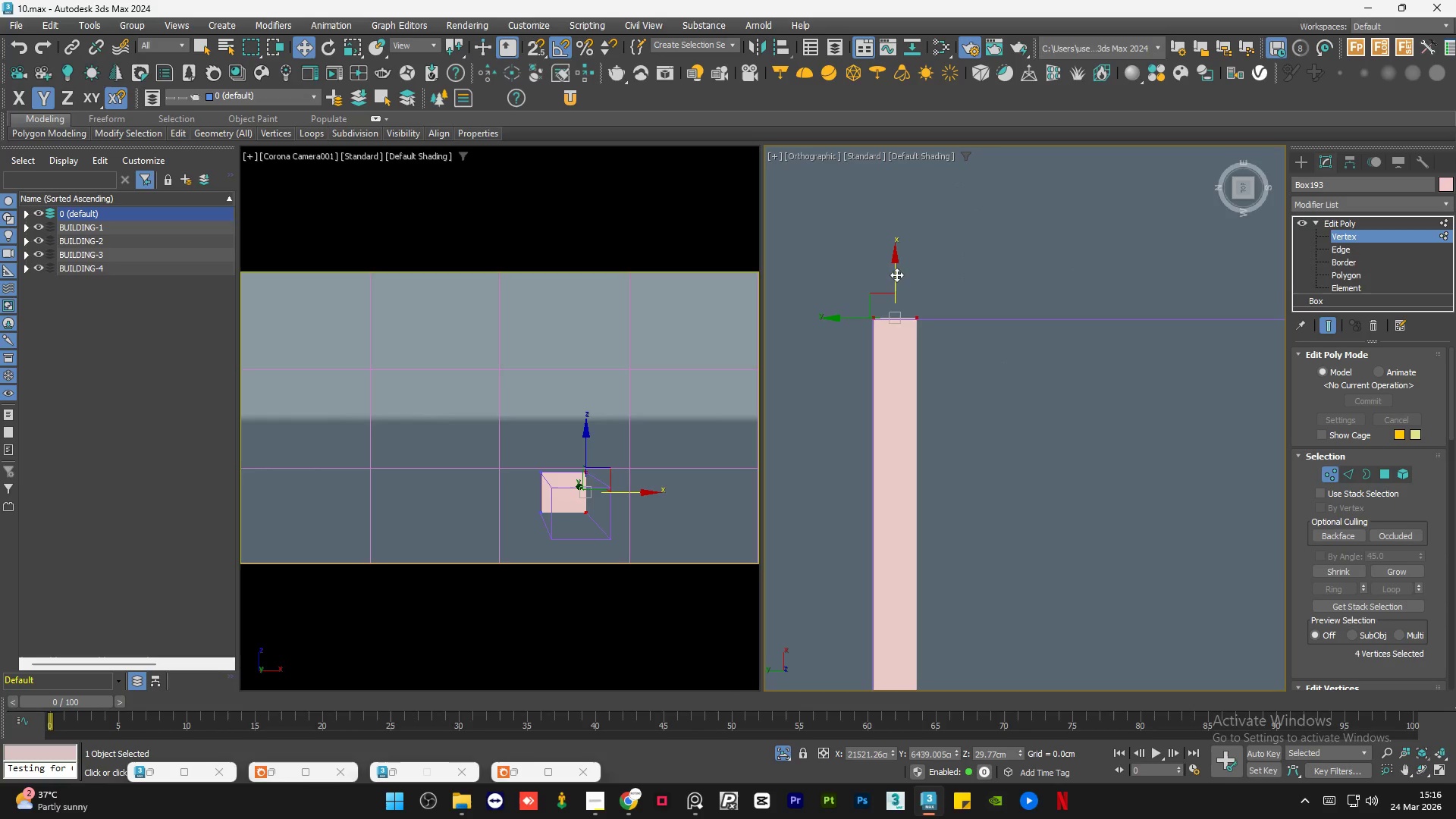 
key(S)
 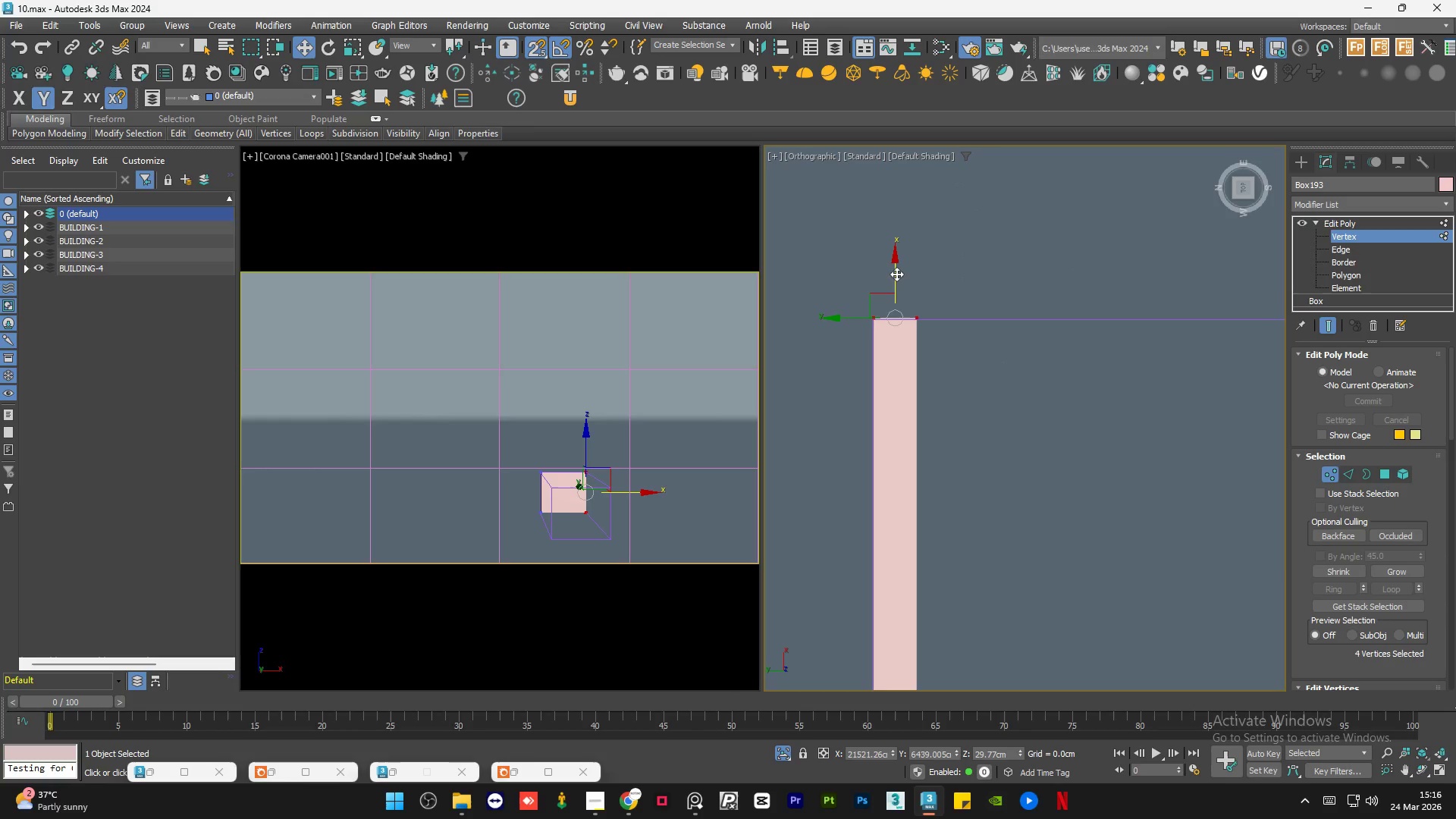 
left_click_drag(start_coordinate=[896, 274], to_coordinate=[877, 322])
 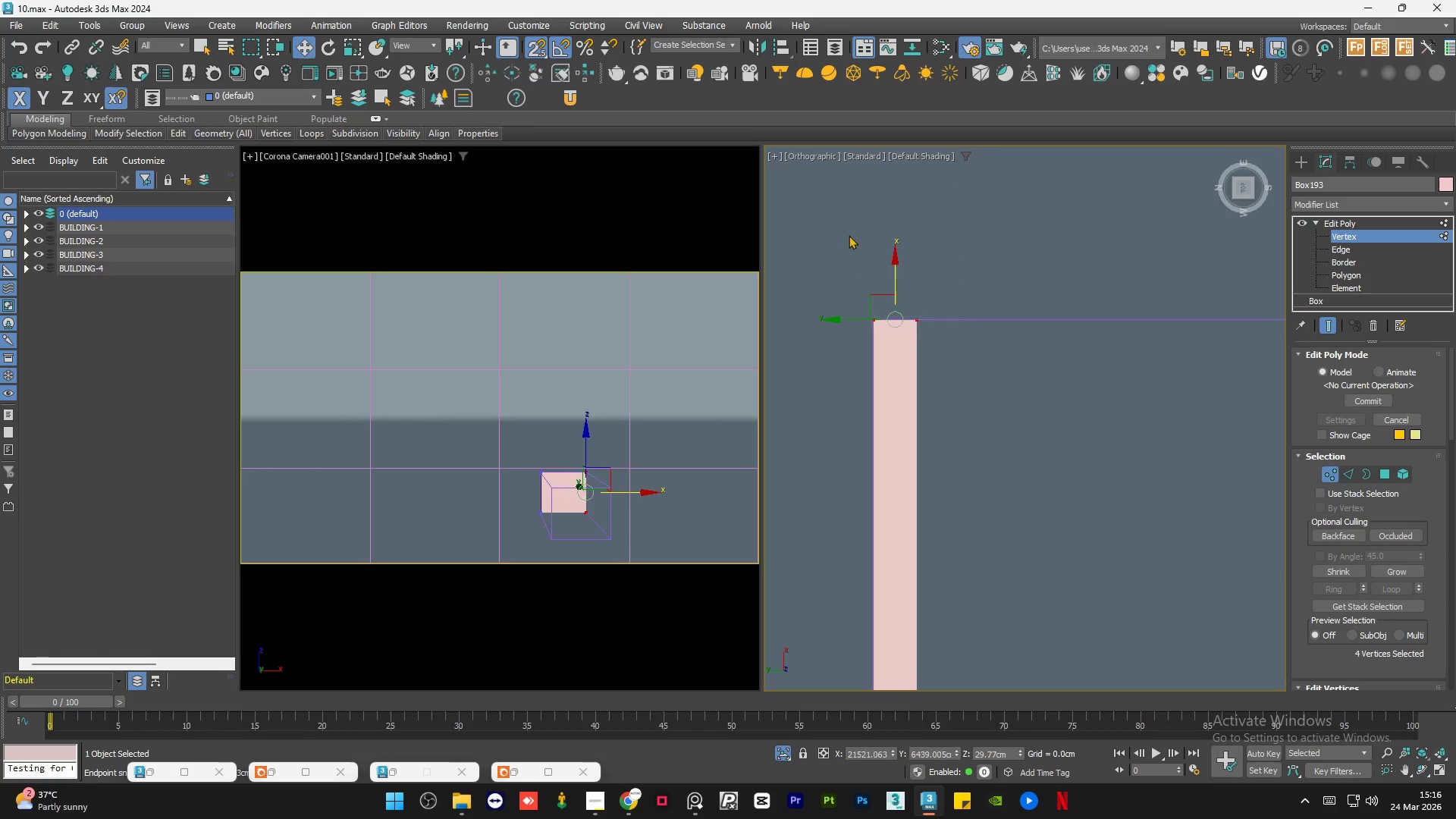 
left_click([849, 234])
 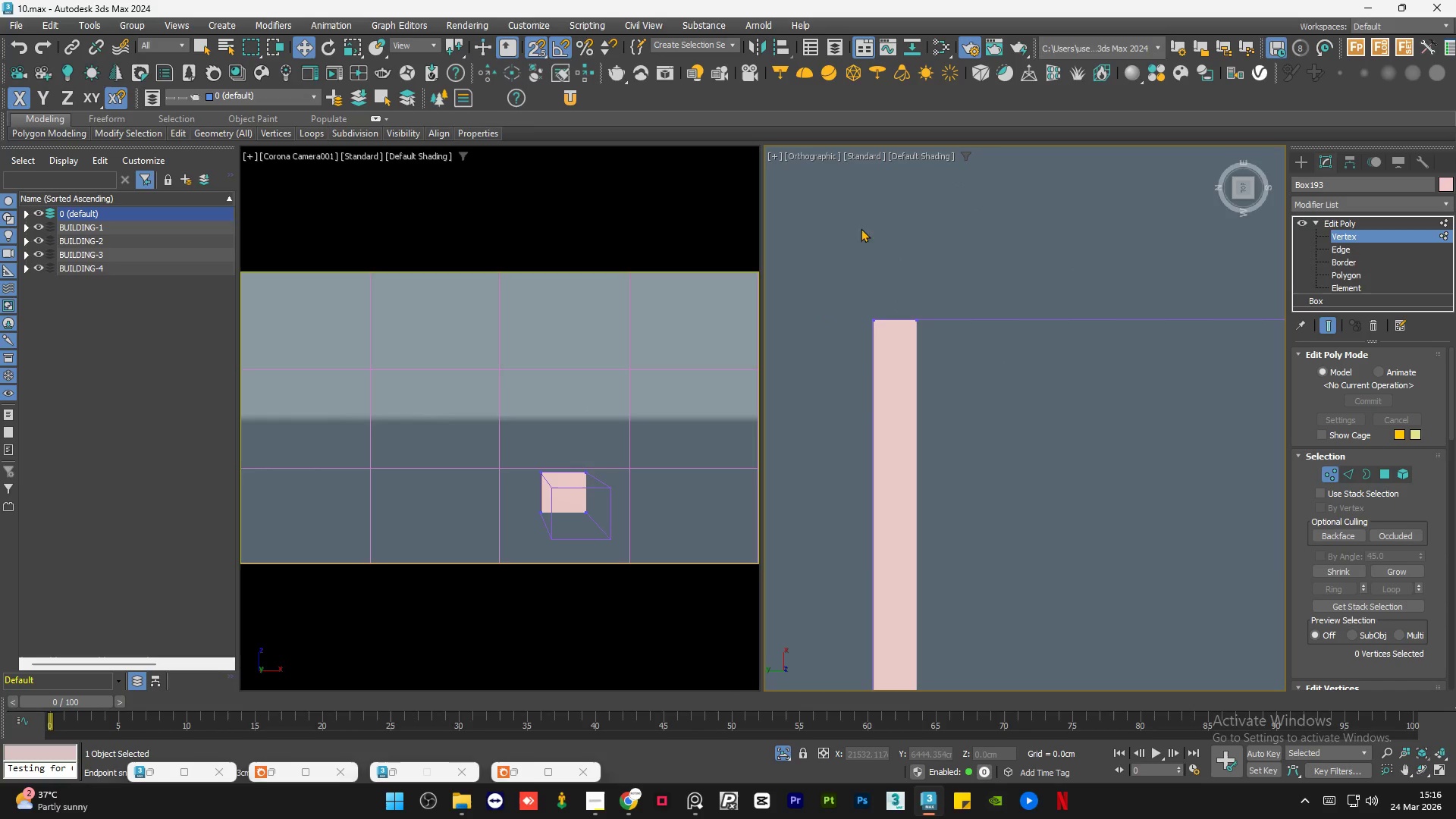 
scroll: coordinate [897, 238], scroll_direction: down, amount: 3.0
 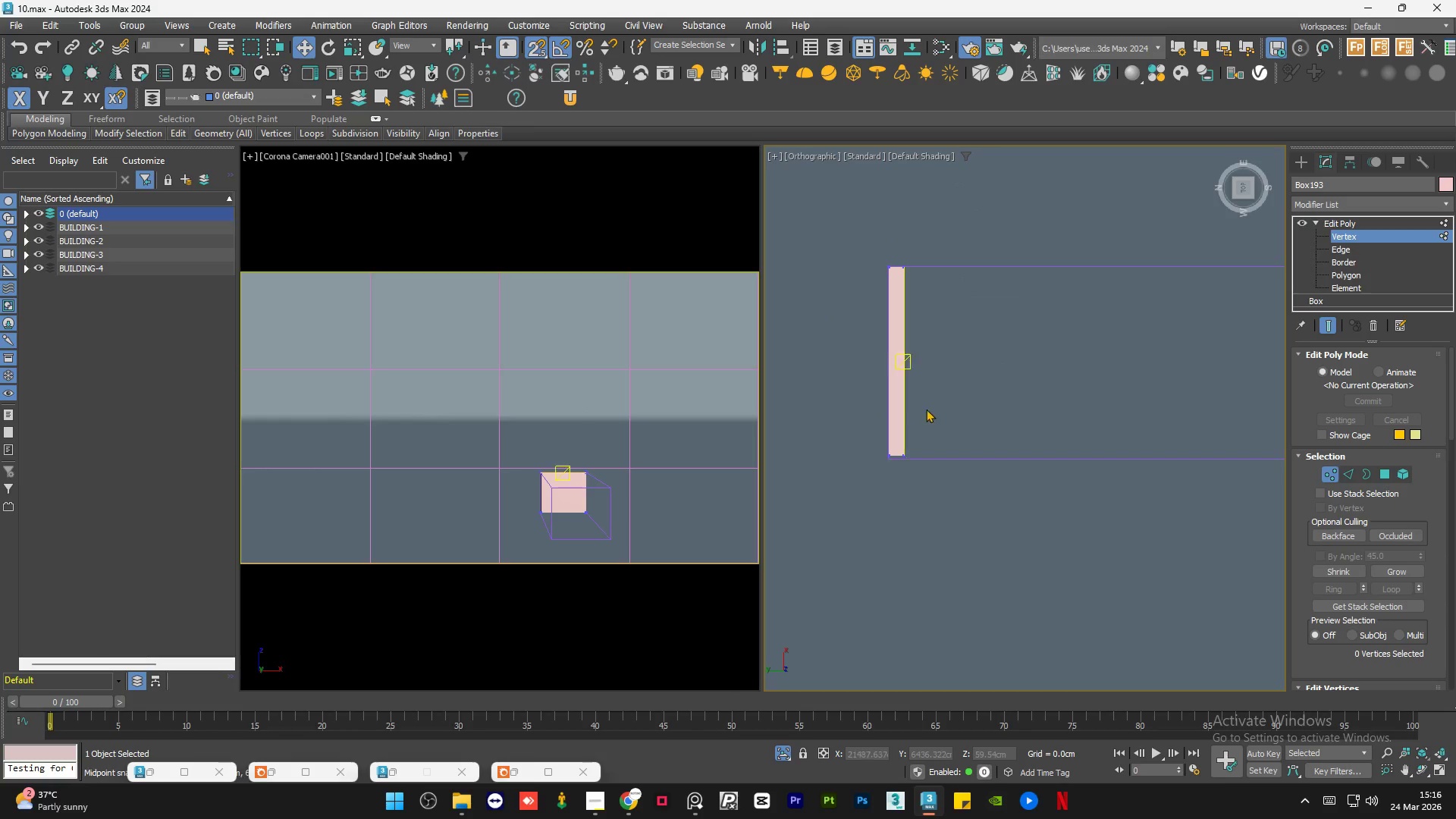 
left_click_drag(start_coordinate=[942, 427], to_coordinate=[880, 473])
 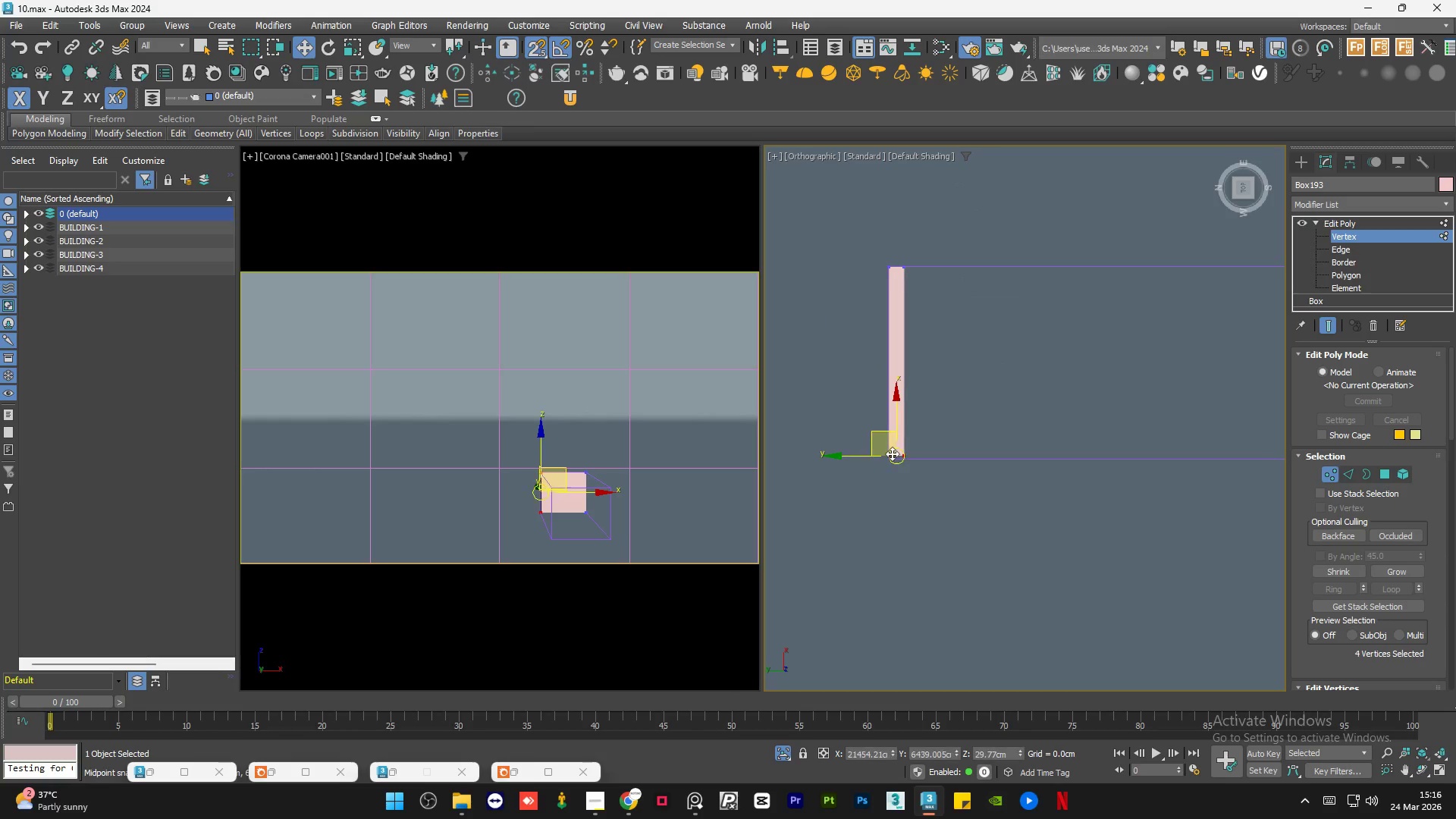 
scroll: coordinate [892, 450], scroll_direction: up, amount: 2.0
 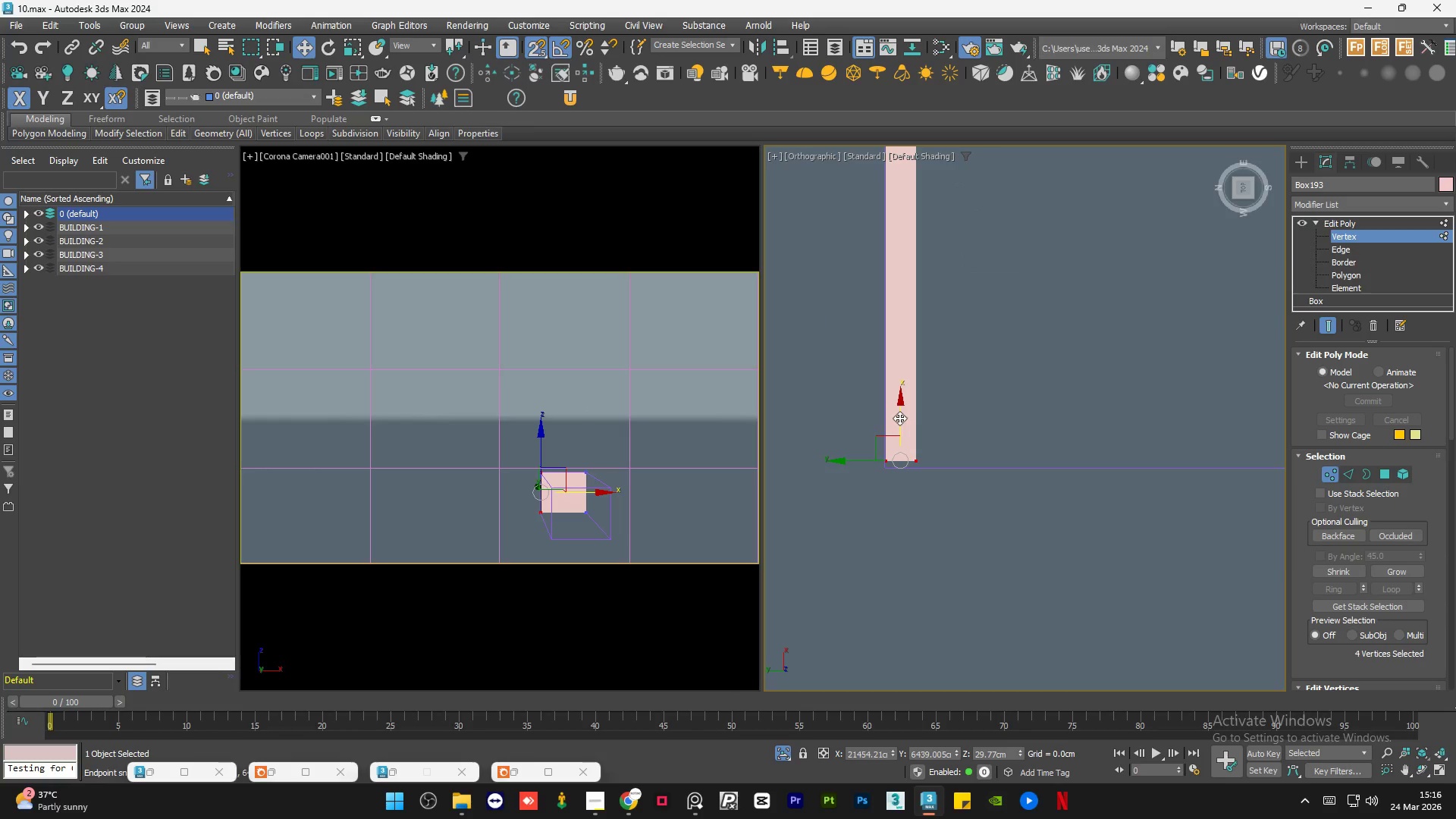 
left_click_drag(start_coordinate=[901, 417], to_coordinate=[886, 462])
 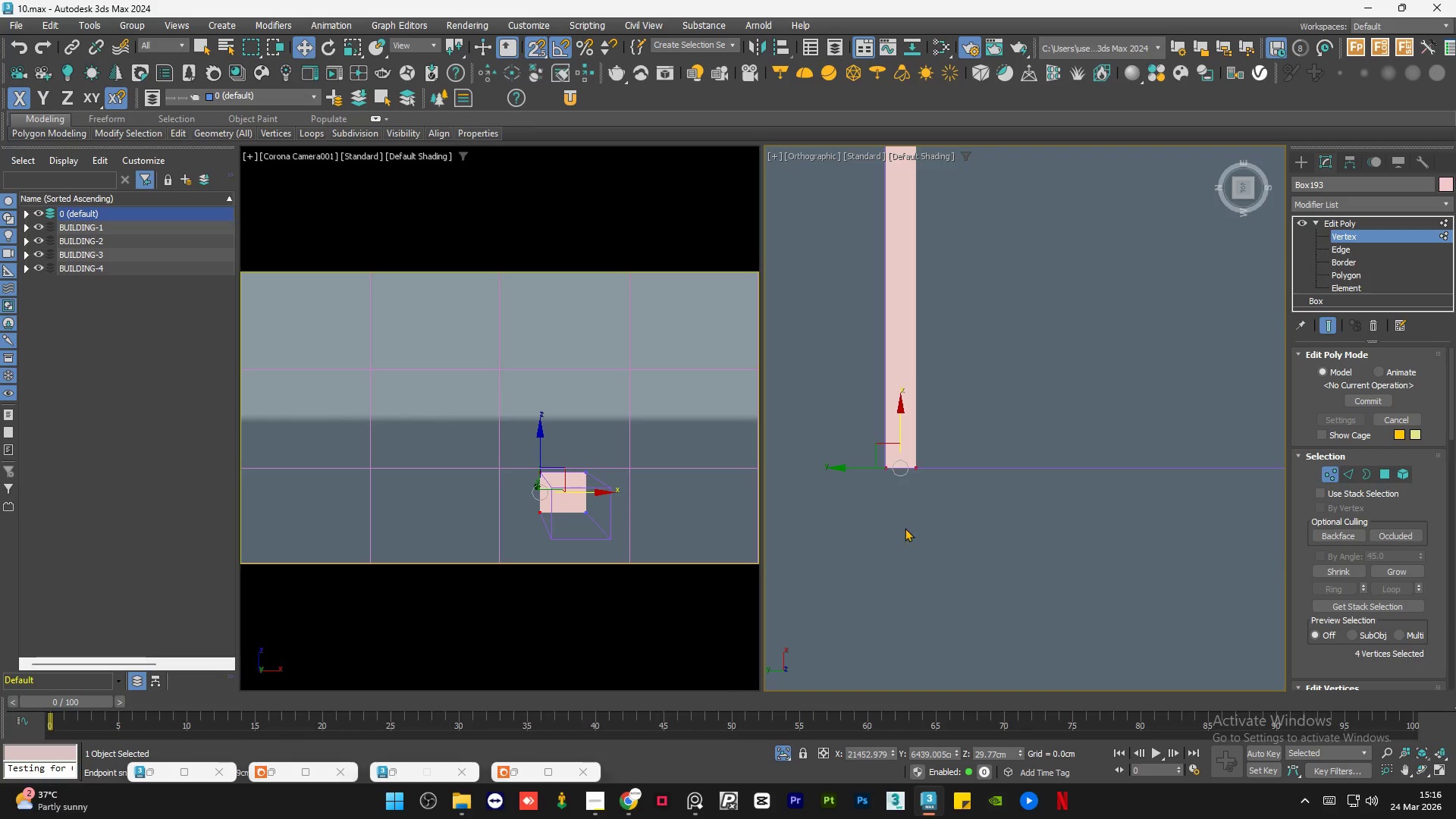 
left_click([905, 530])
 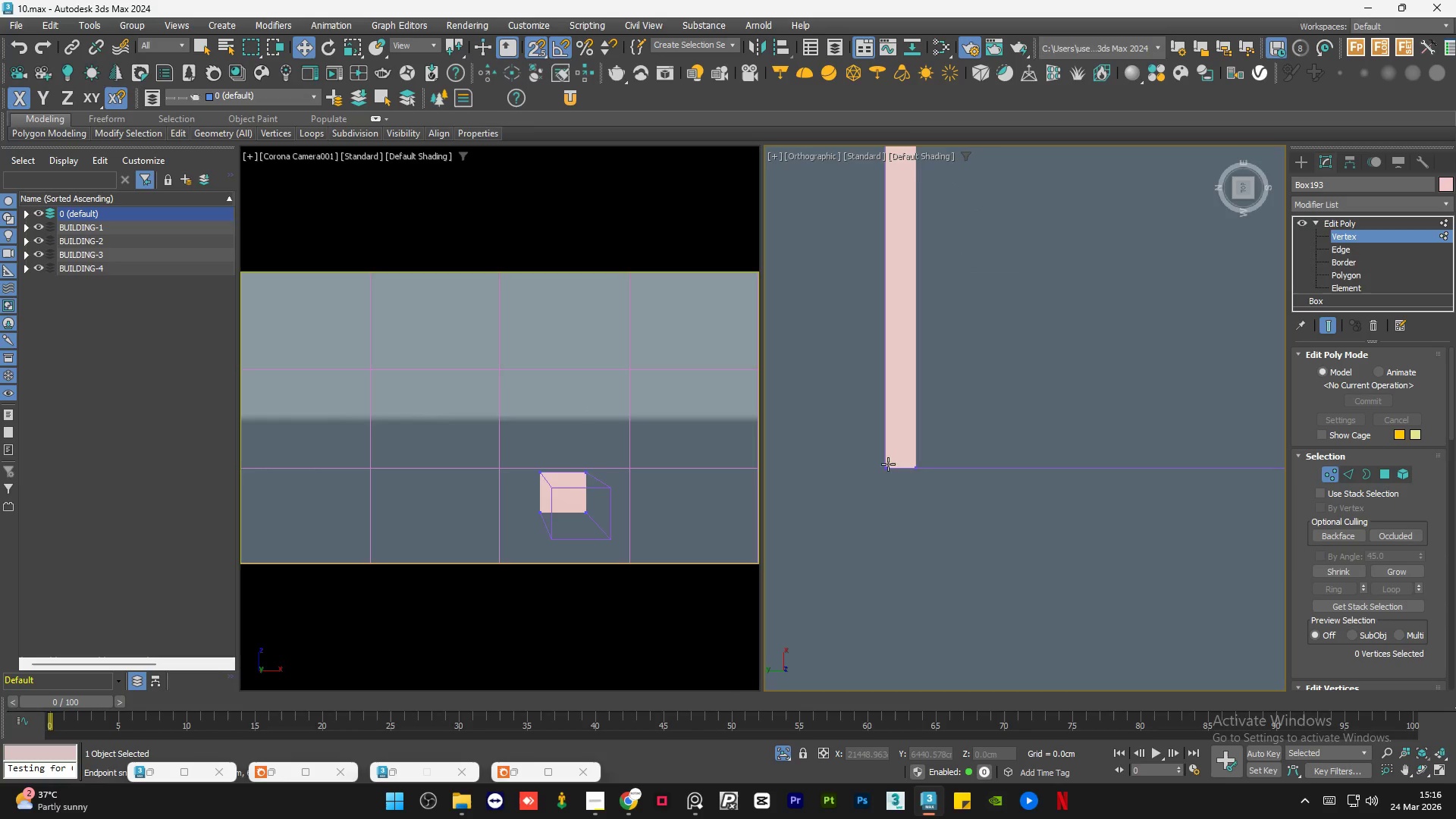 
scroll: coordinate [888, 463], scroll_direction: up, amount: 5.0
 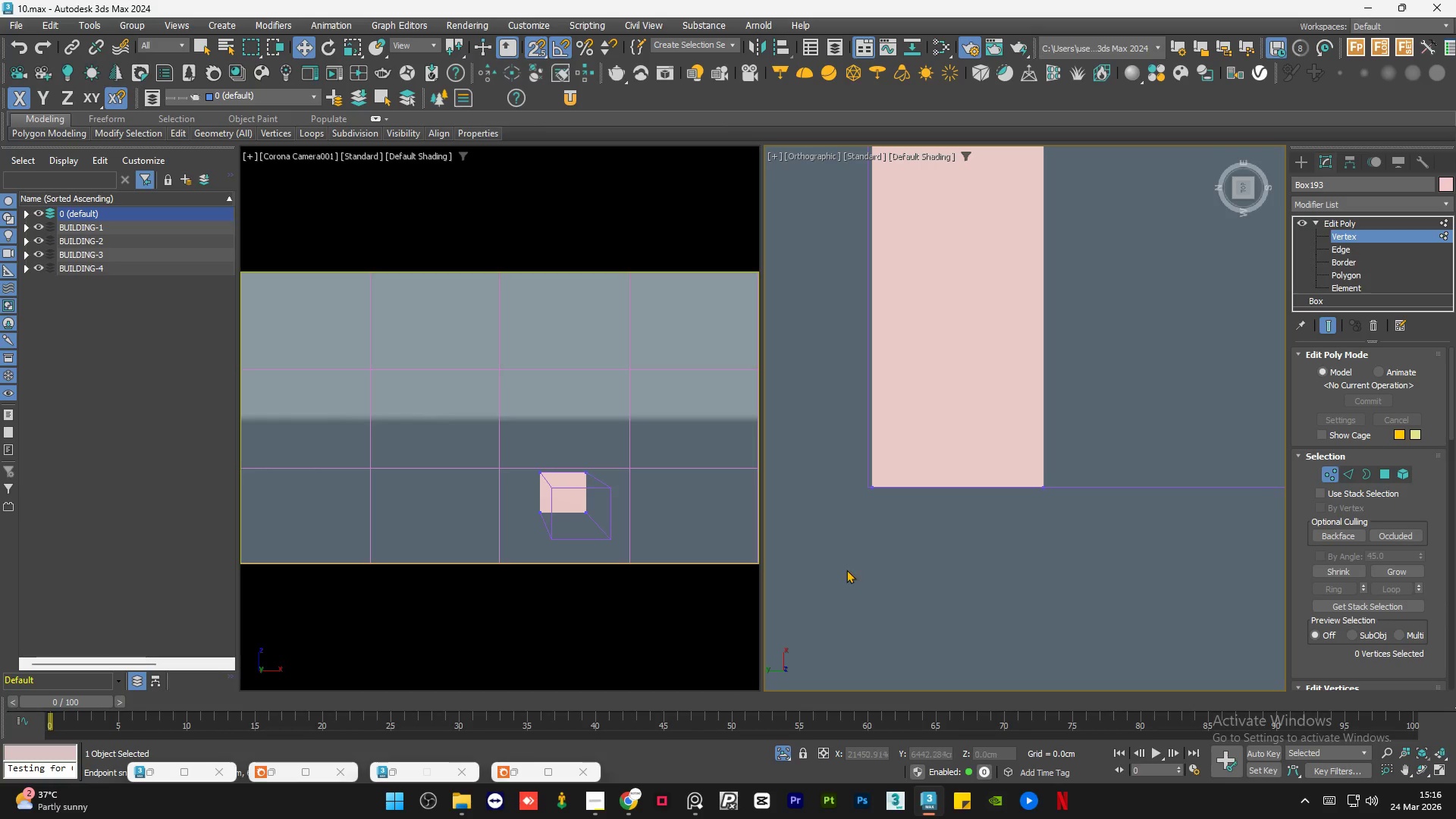 
scroll: coordinate [856, 568], scroll_direction: down, amount: 6.0
 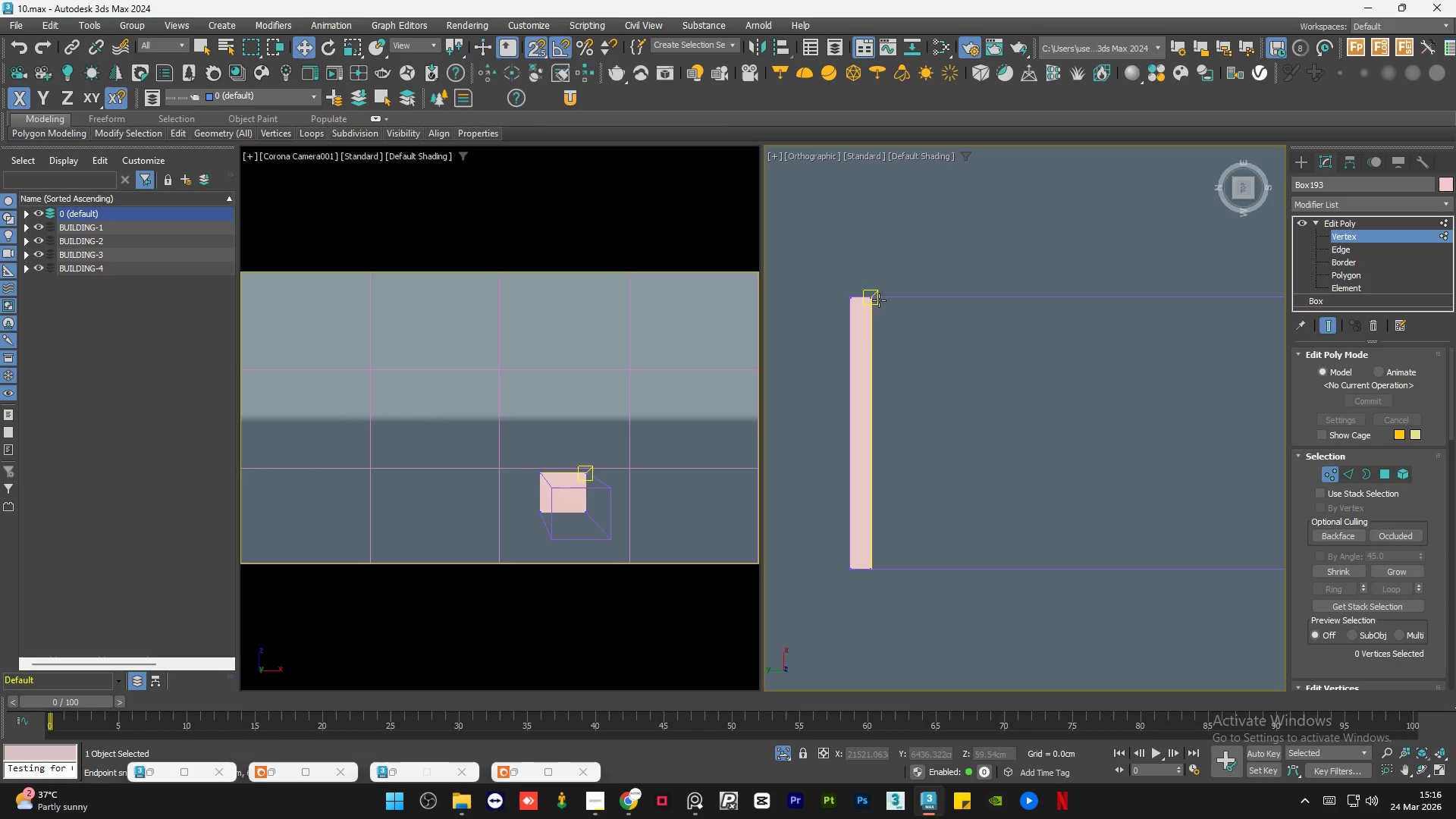 
key(S)
 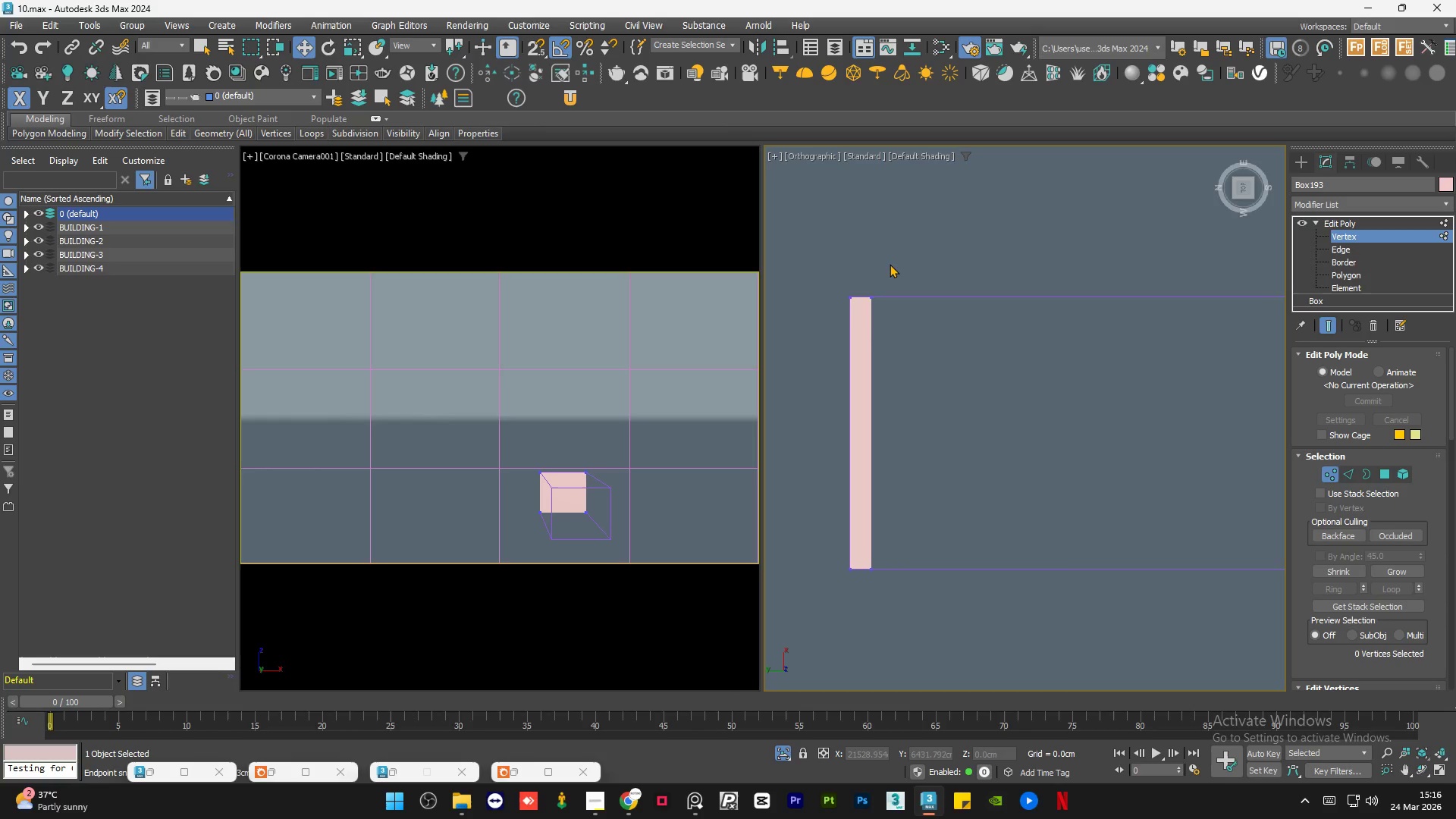 
left_click_drag(start_coordinate=[890, 271], to_coordinate=[868, 607])
 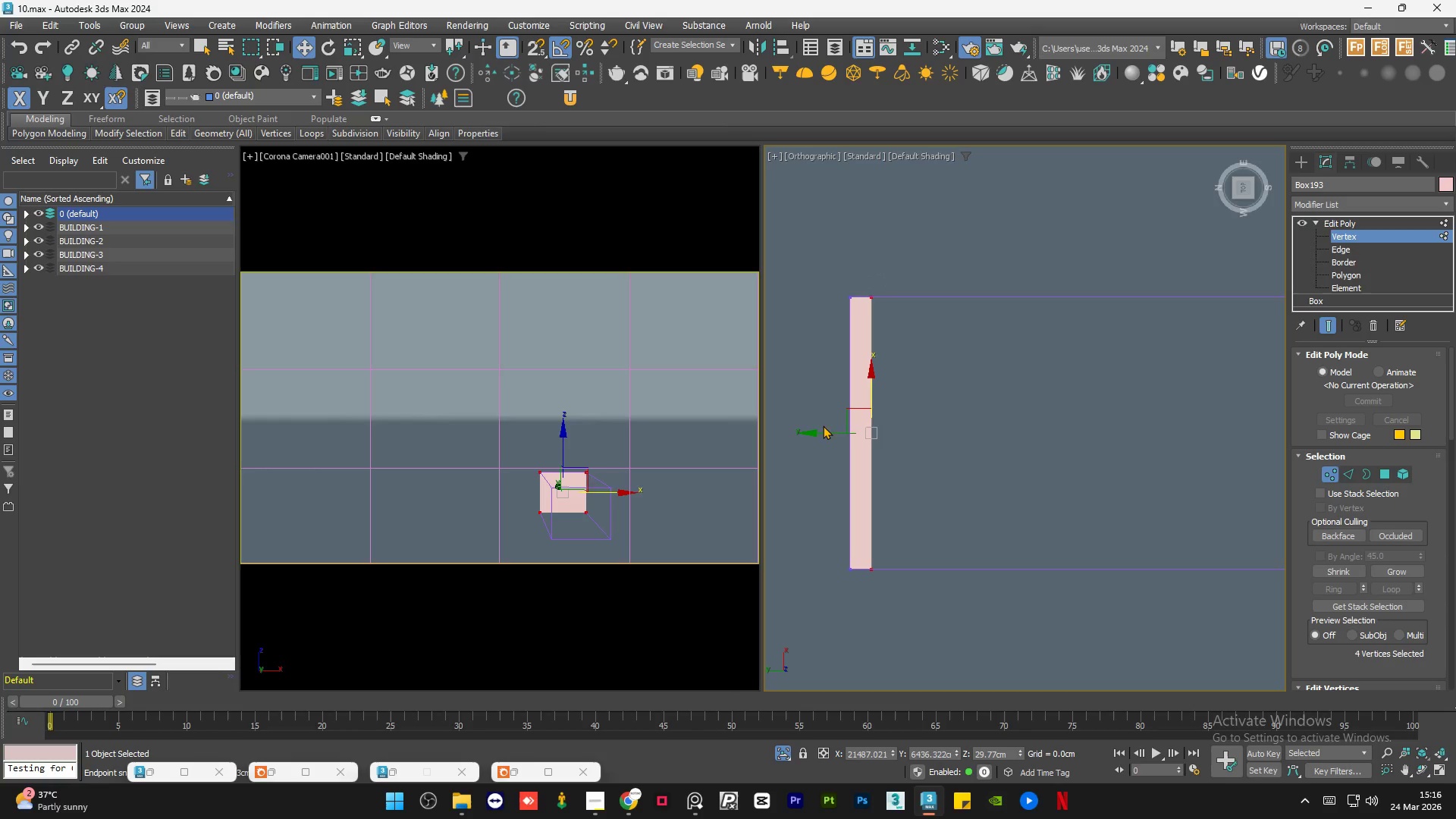 
left_click_drag(start_coordinate=[824, 433], to_coordinate=[821, 432])
 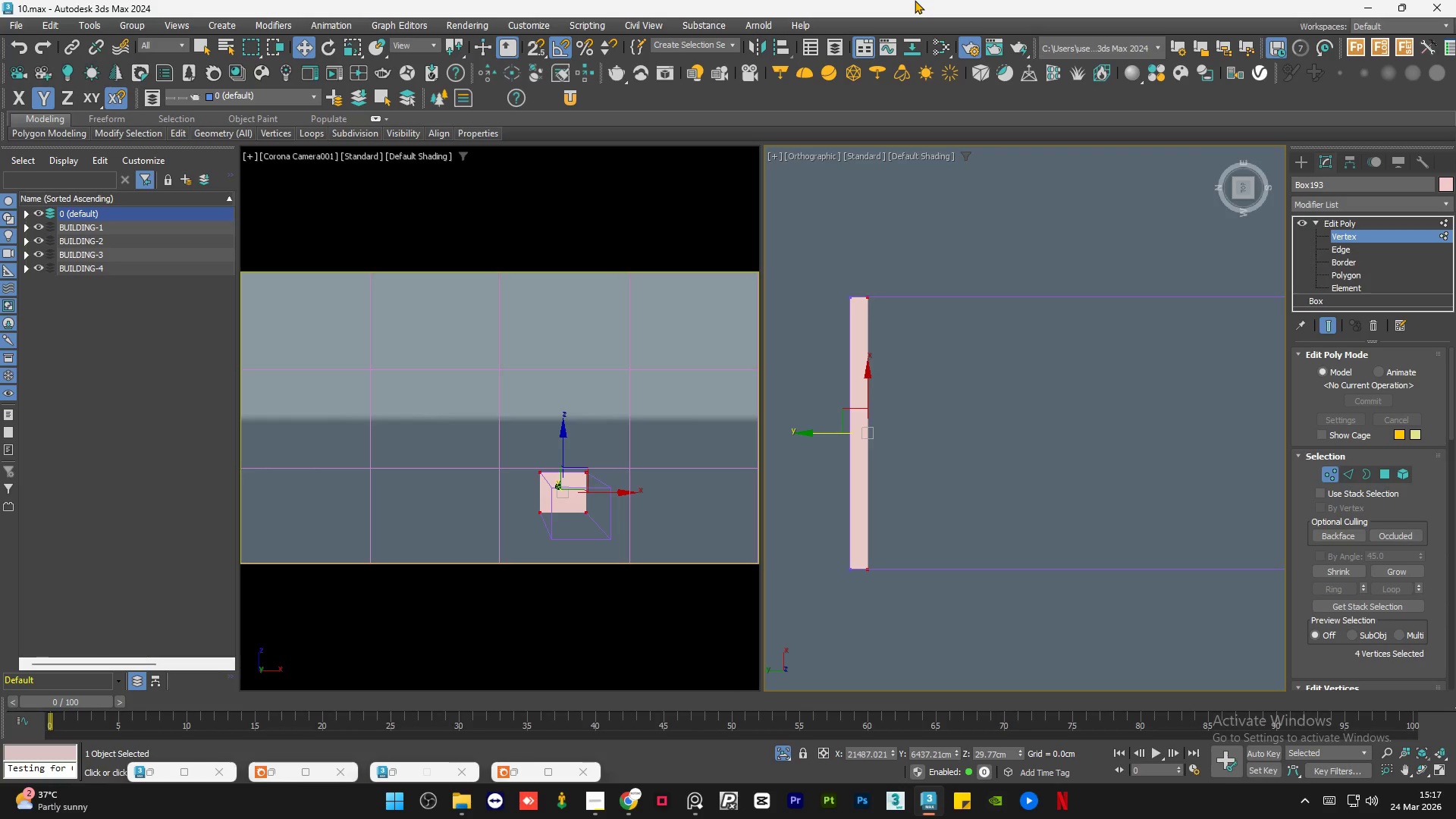 
wait(75.48)
 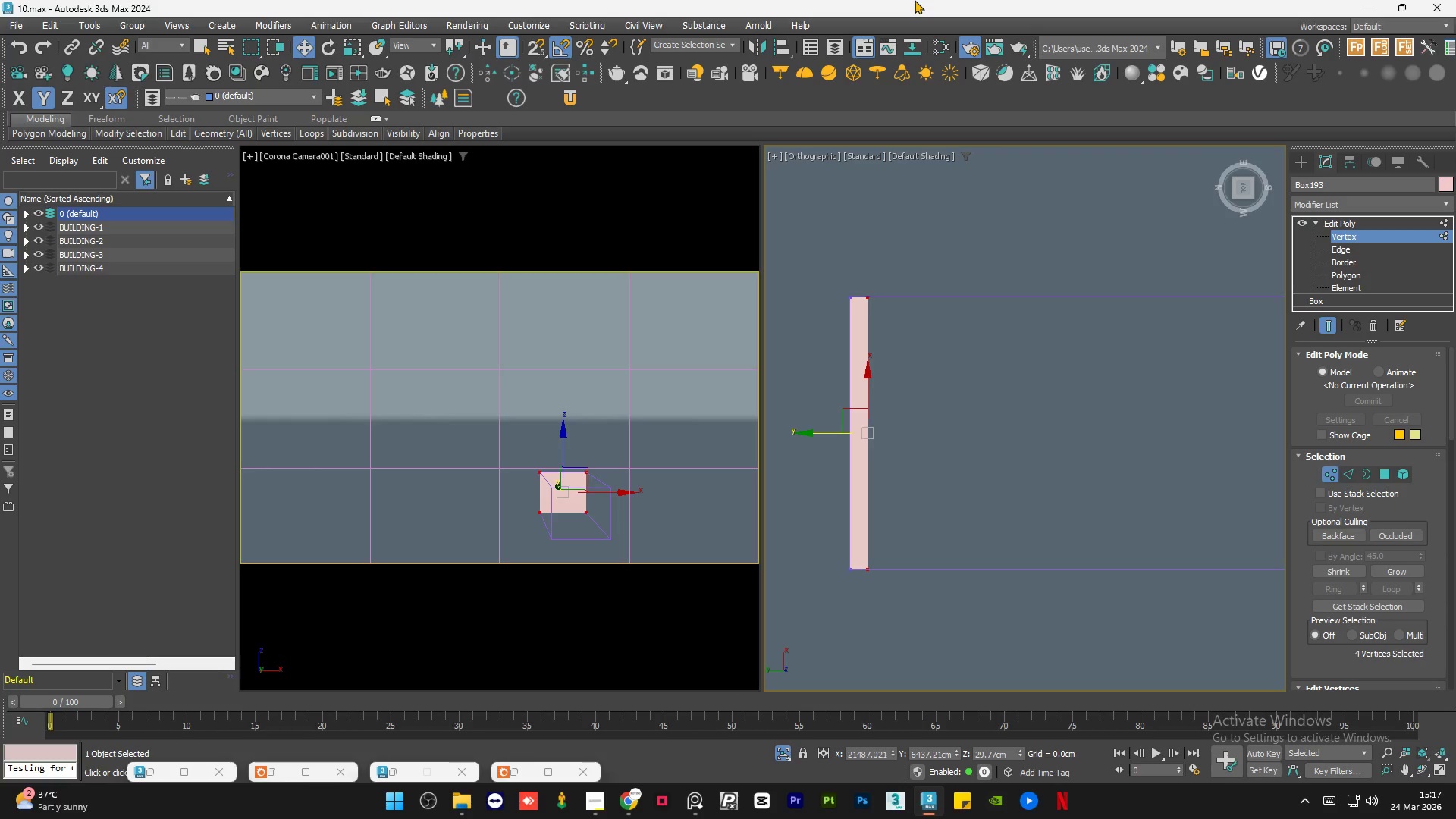 
left_click([637, 814])
 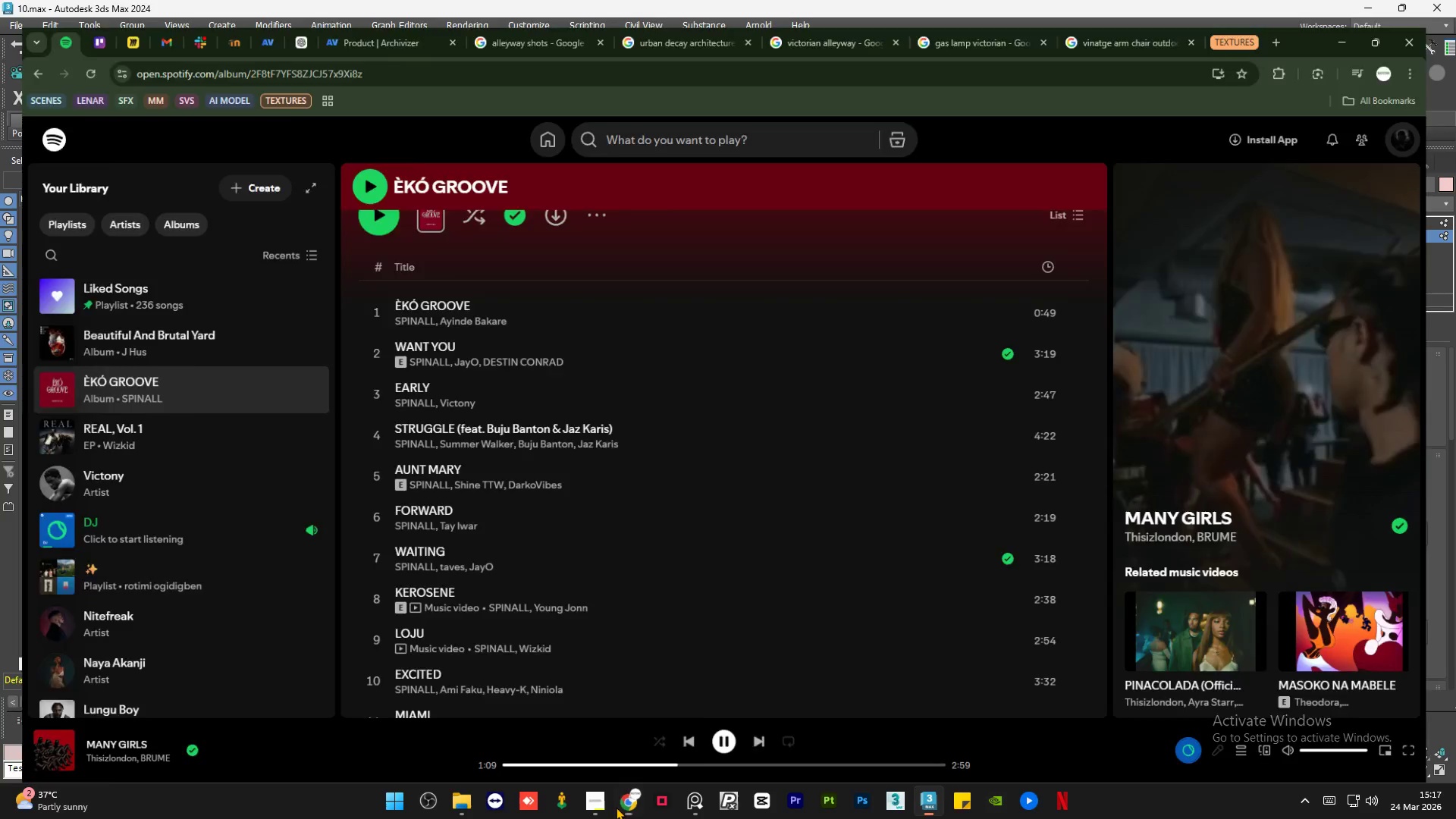 
double_click([592, 803])